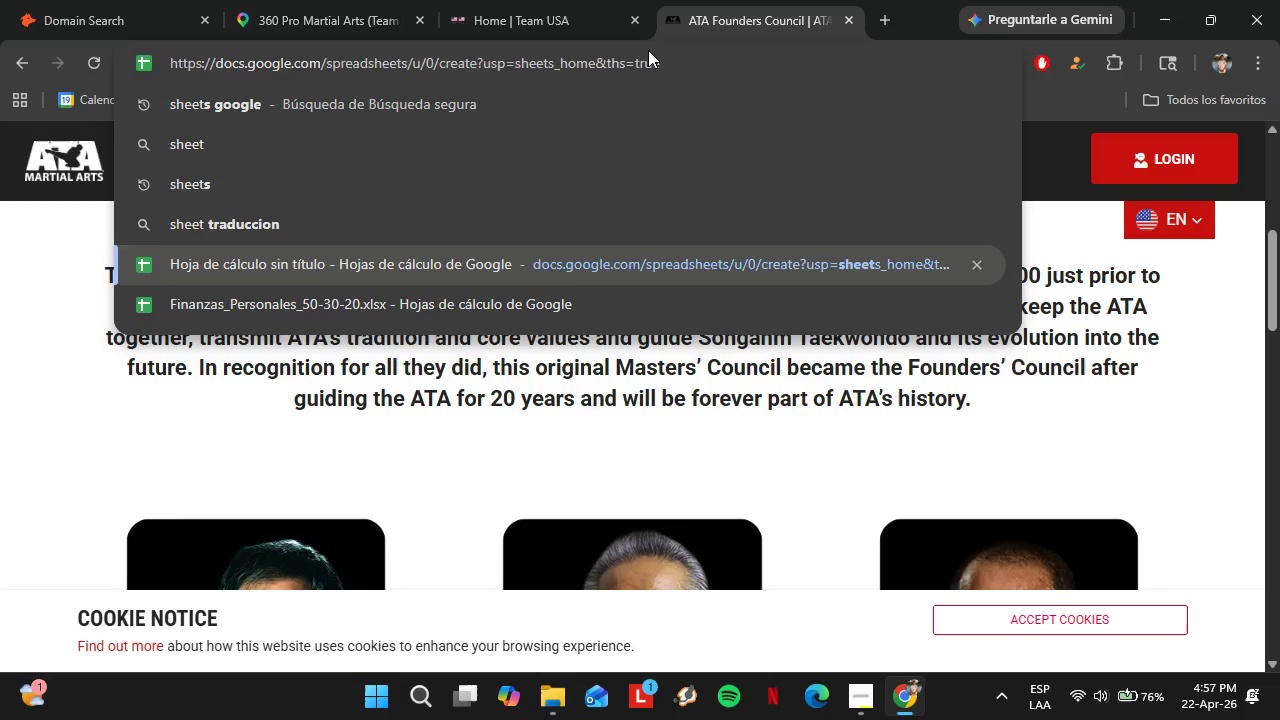 
key(ArrowUp)
 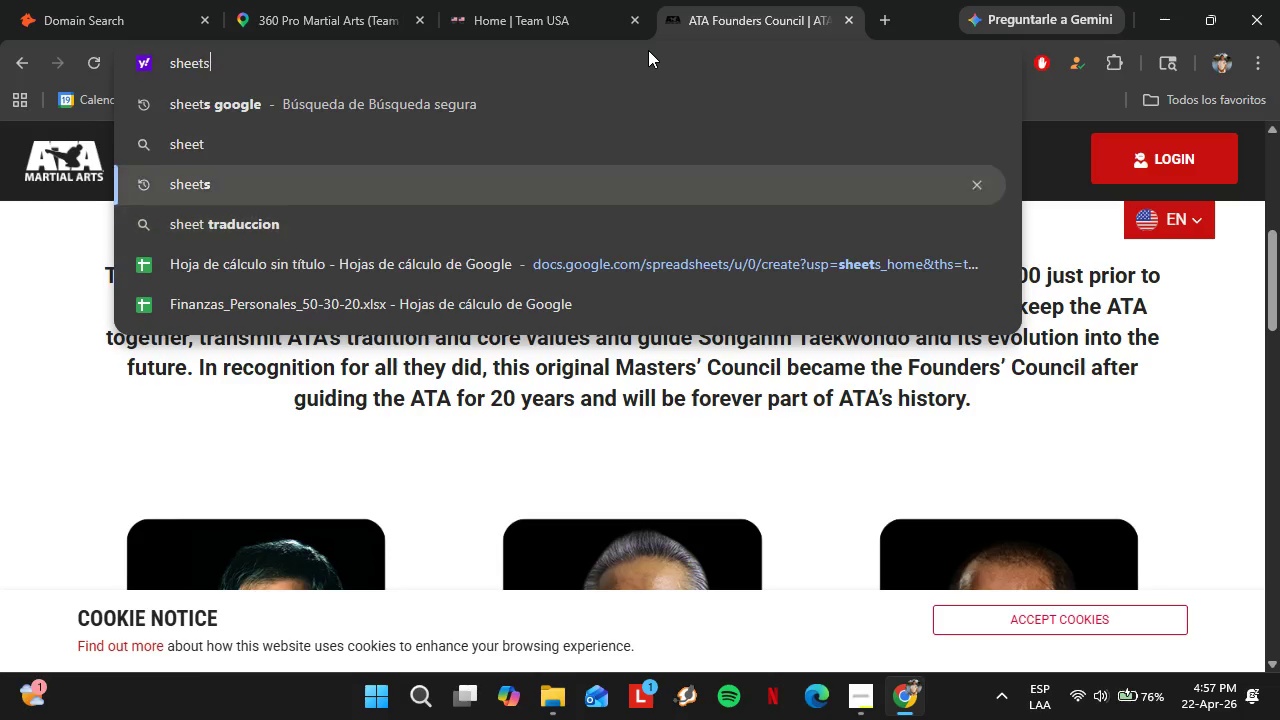 
key(ArrowUp)
 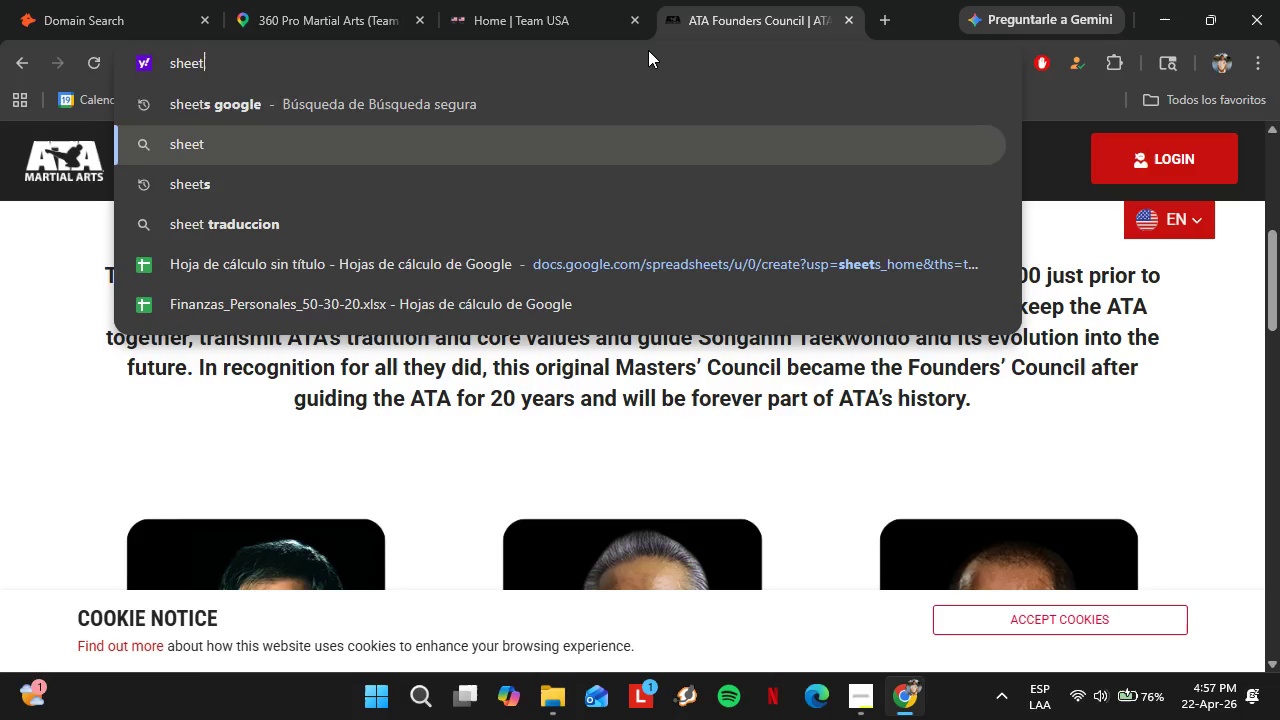 
key(ArrowUp)
 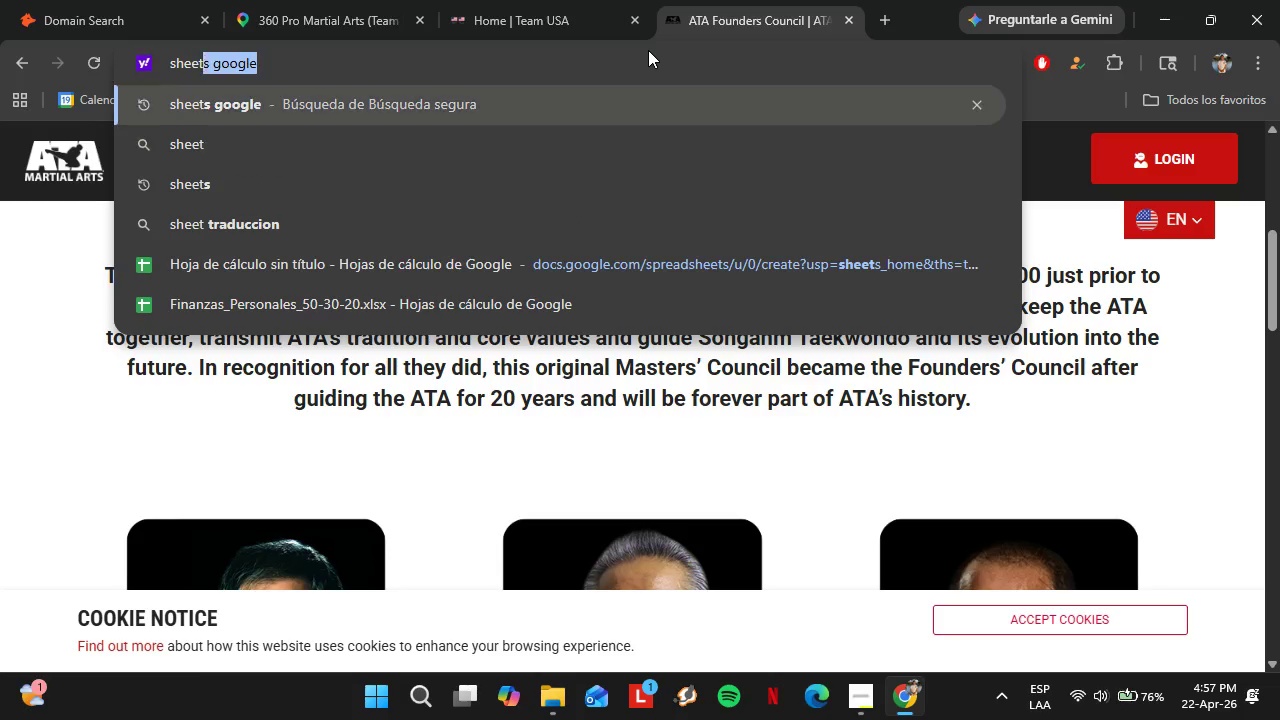 
key(ArrowUp)
 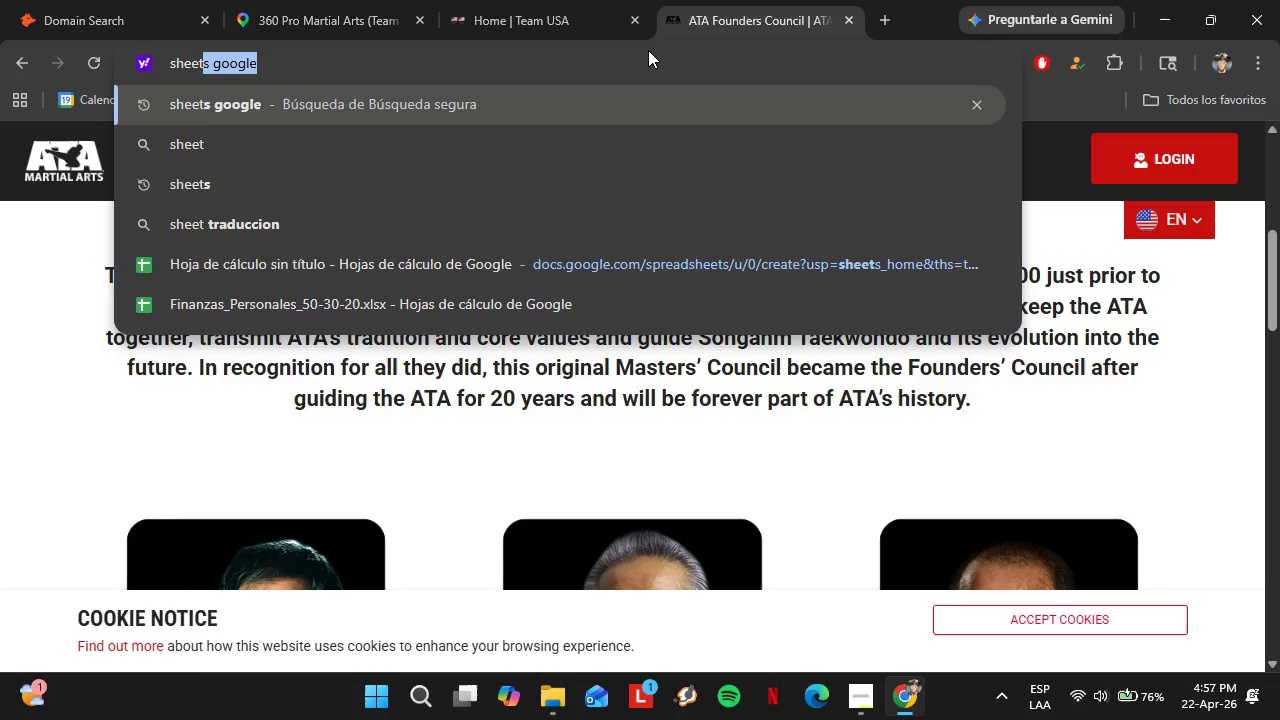 
key(Enter)
 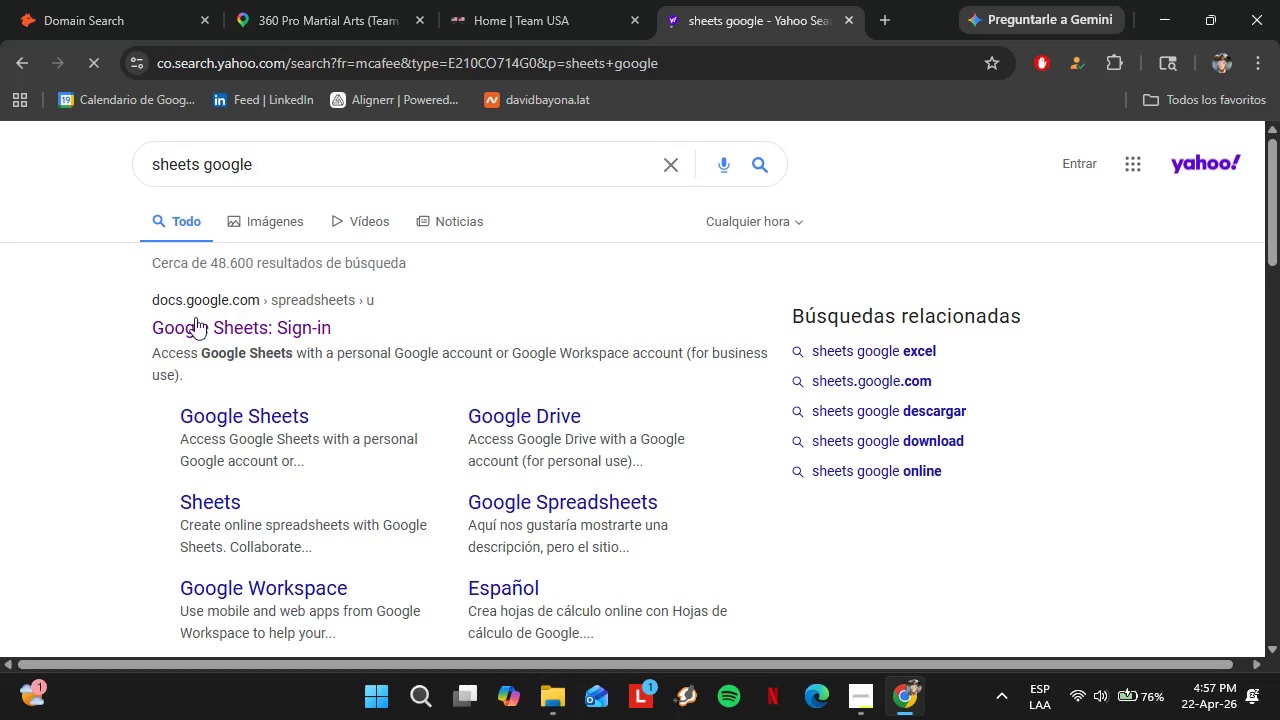 
left_click([208, 315])
 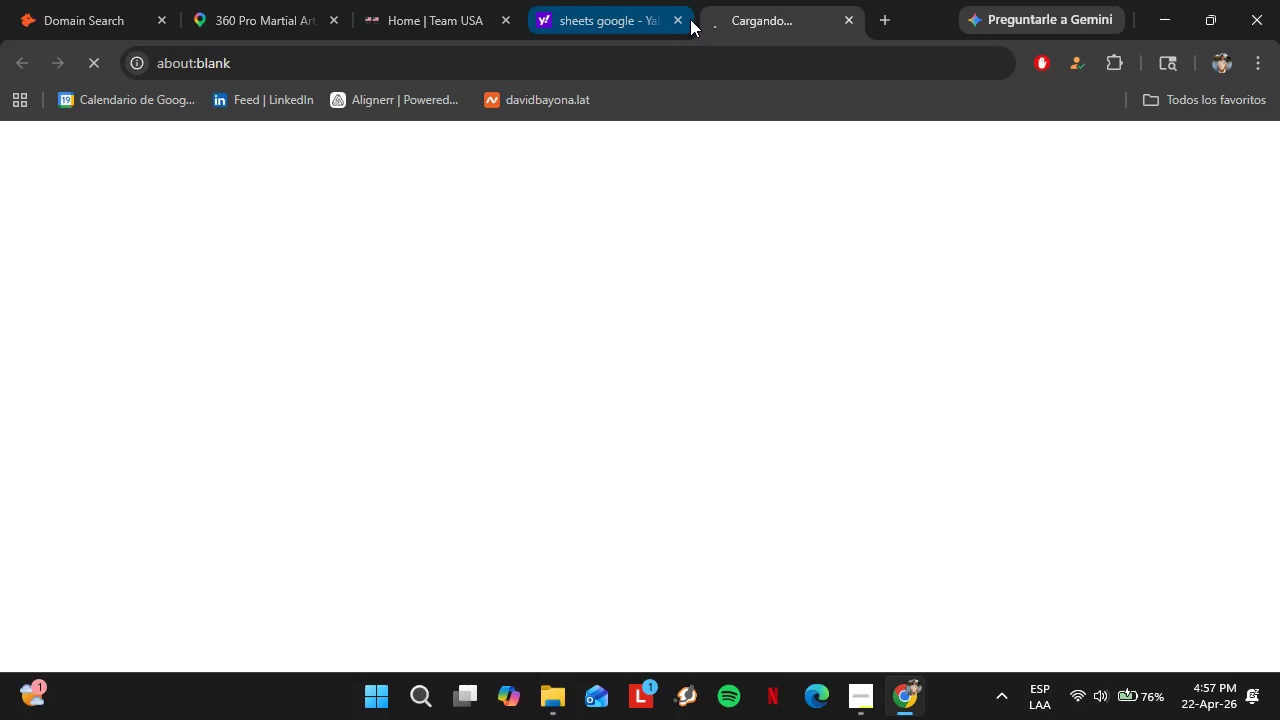 
left_click([683, 21])
 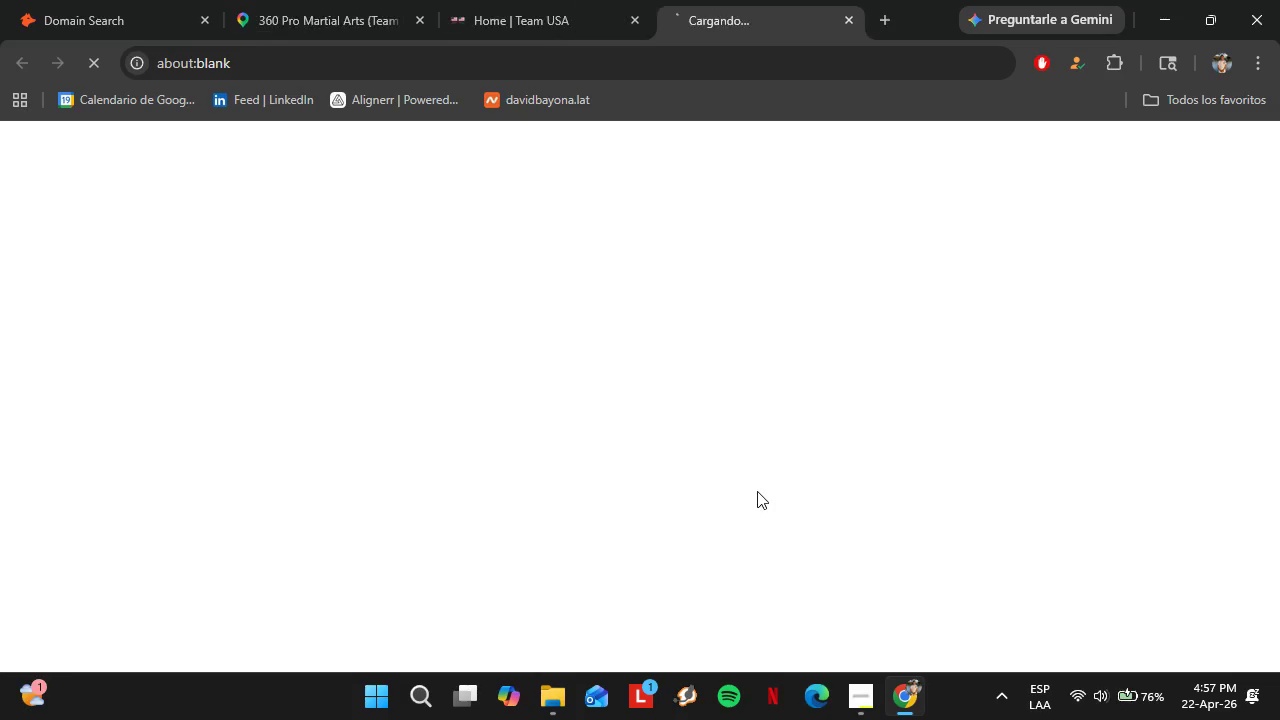 
left_click([873, 692])